 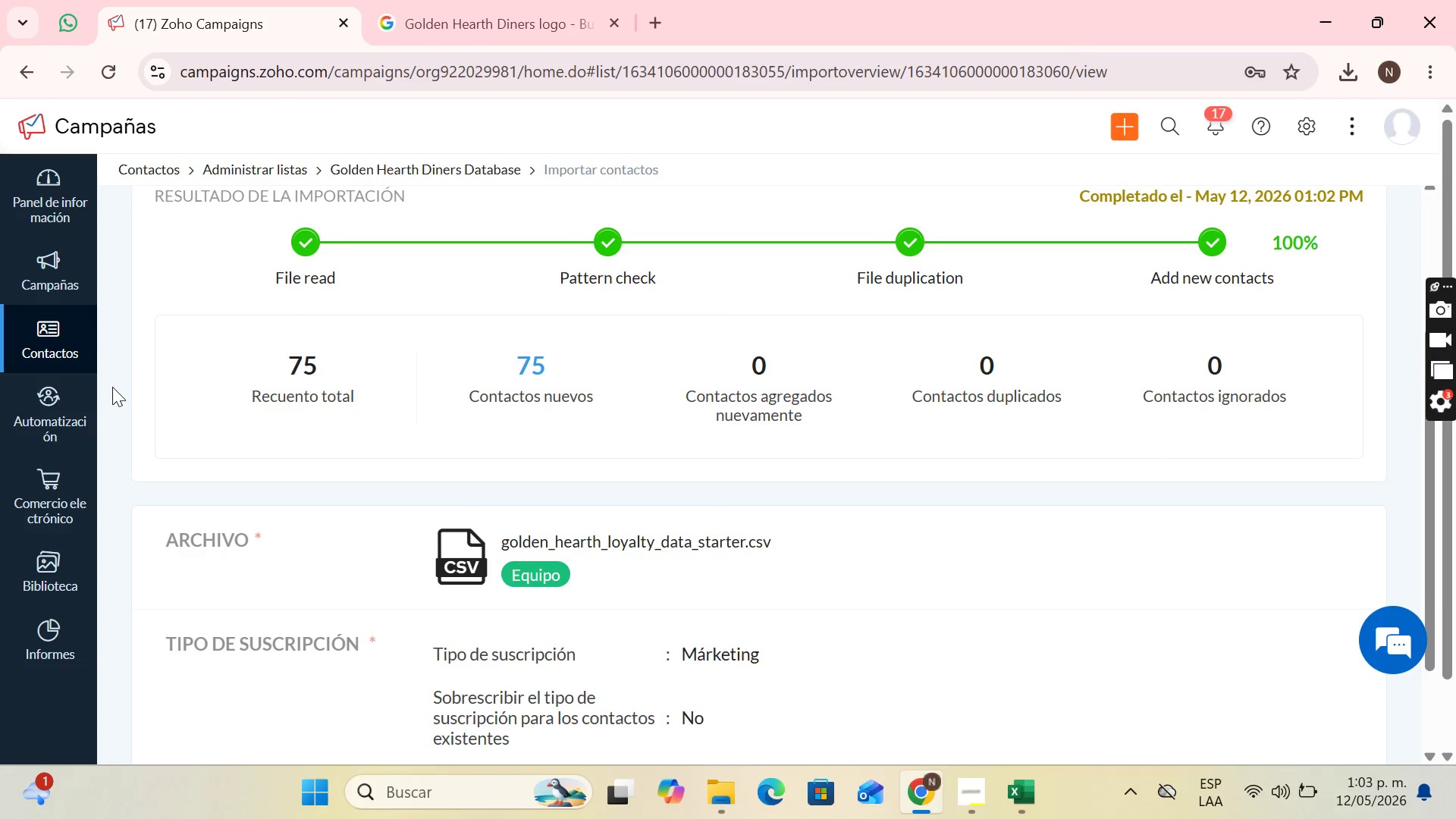 
left_click([48, 322])
 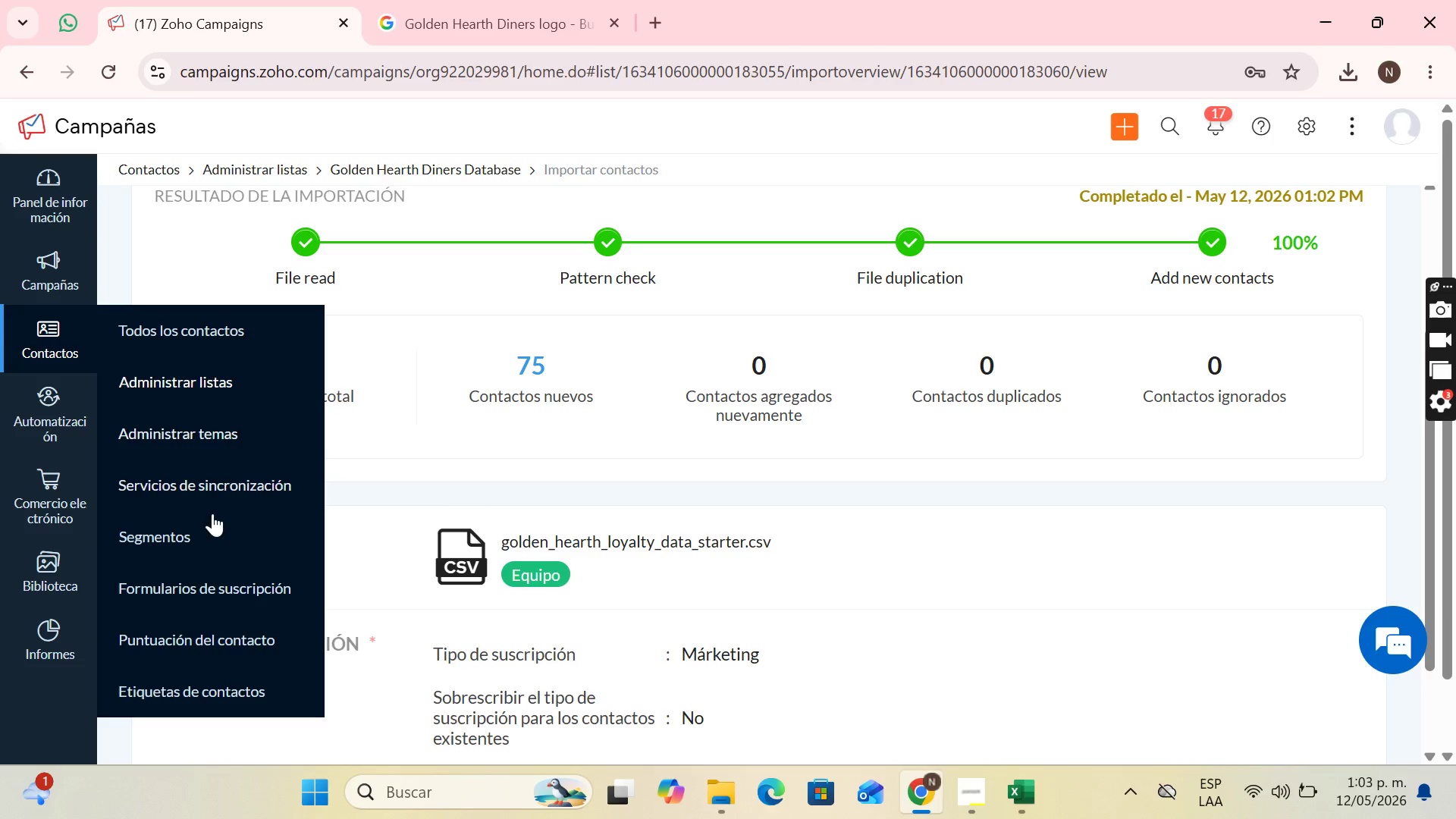 
left_click([212, 540])
 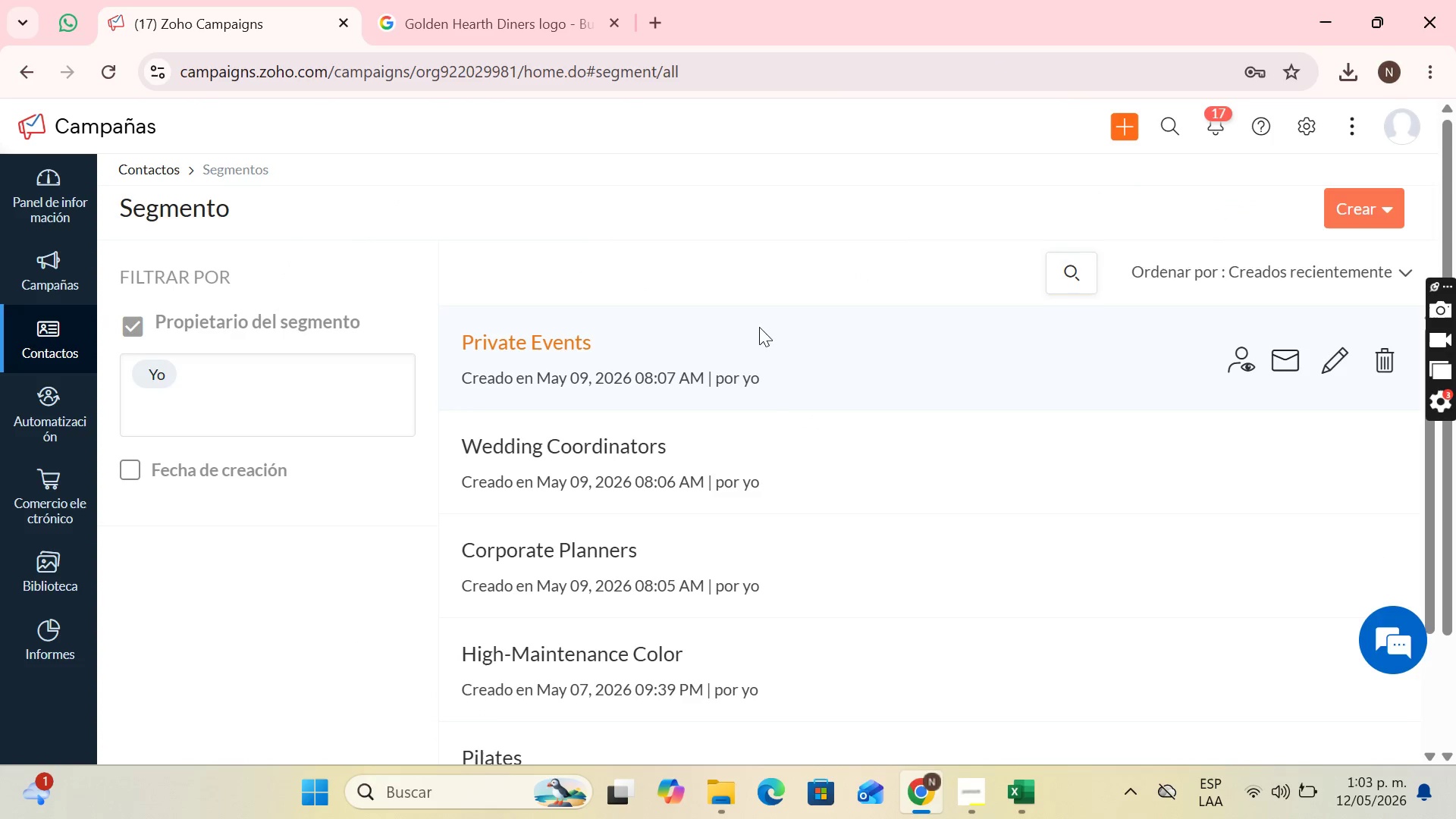 
scroll: coordinate [1307, 431], scroll_direction: down, amount: 1.0
 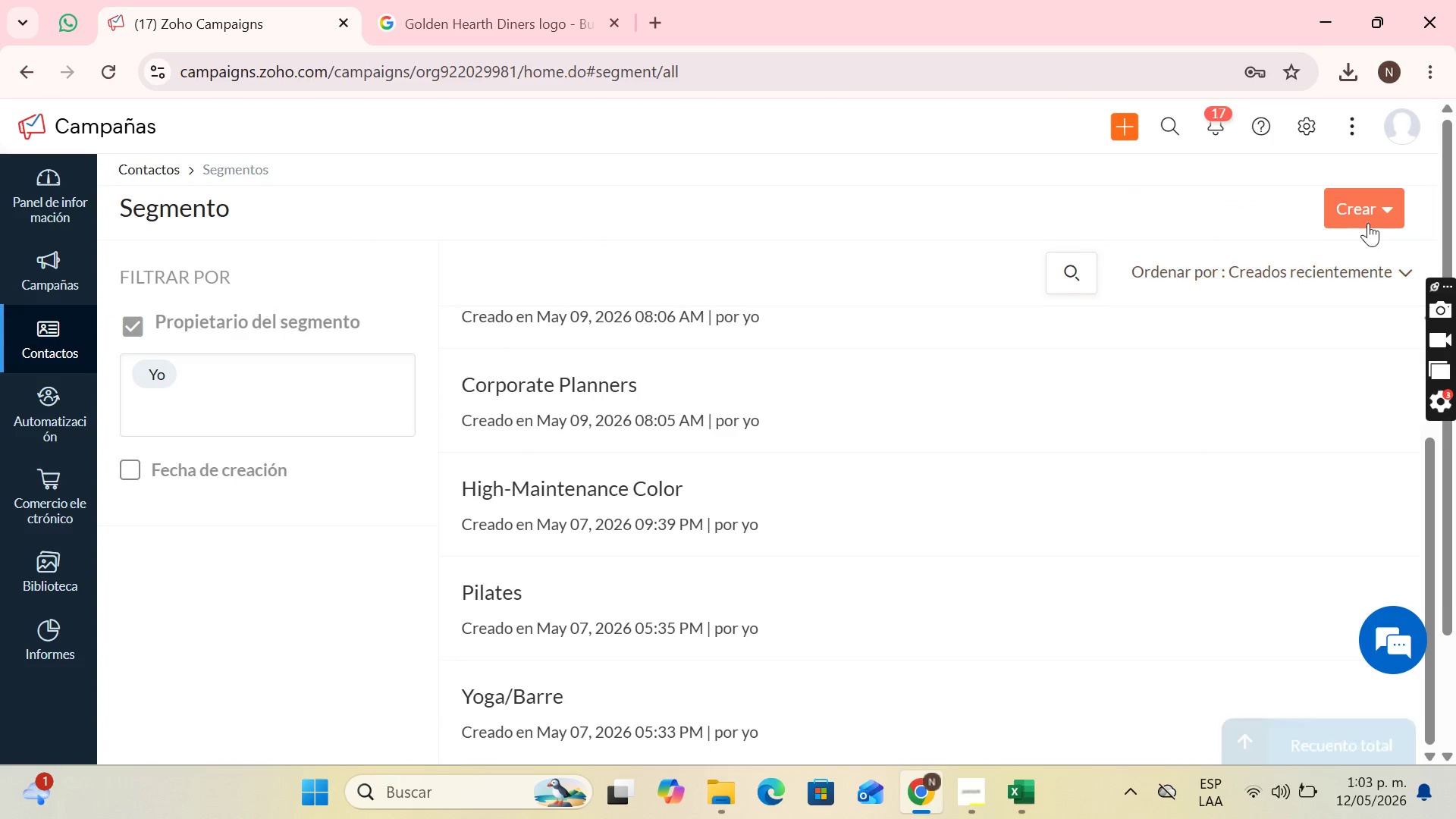 
left_click([1373, 214])
 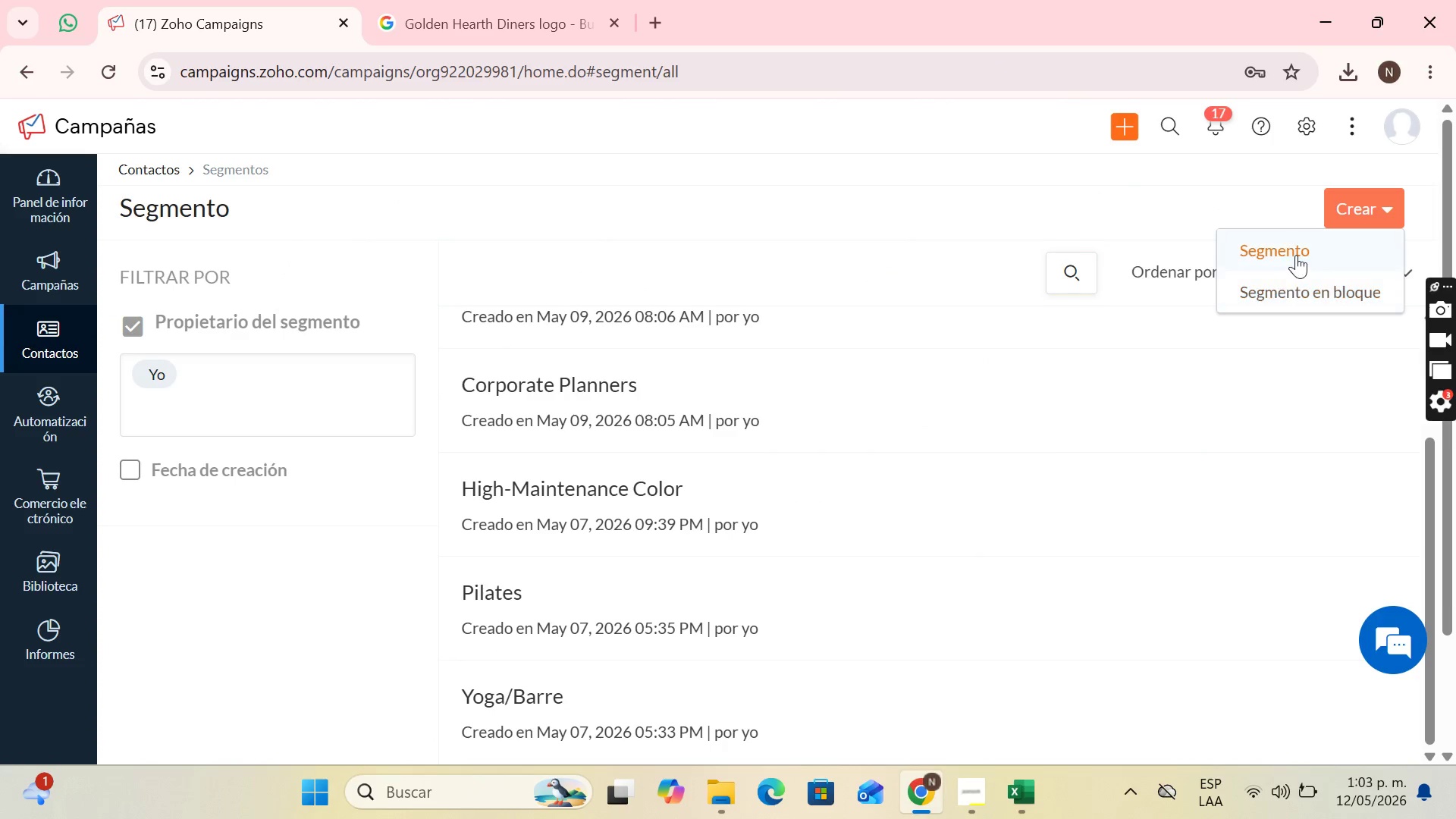 
left_click([1296, 255])
 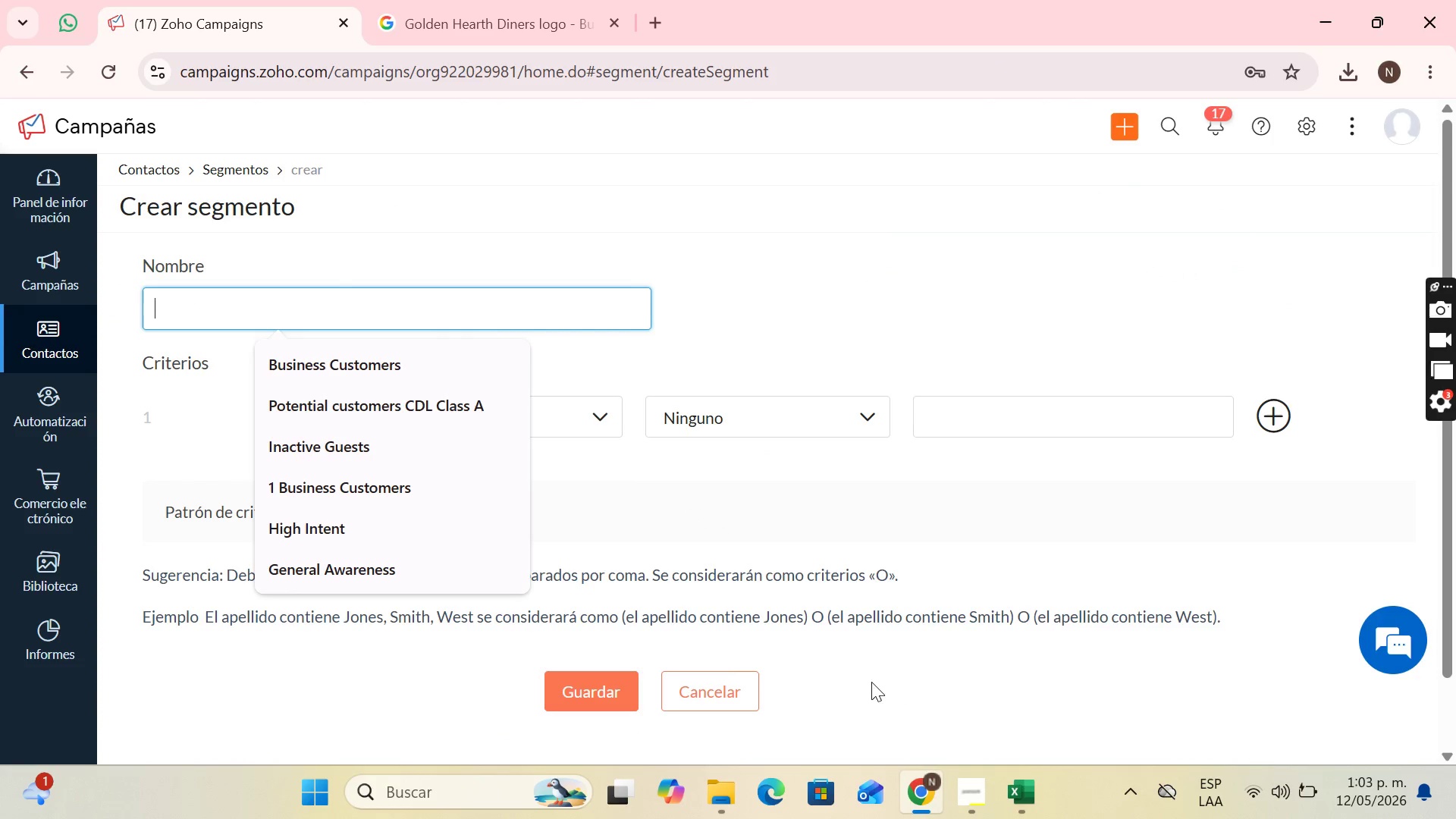 
left_click([956, 794])